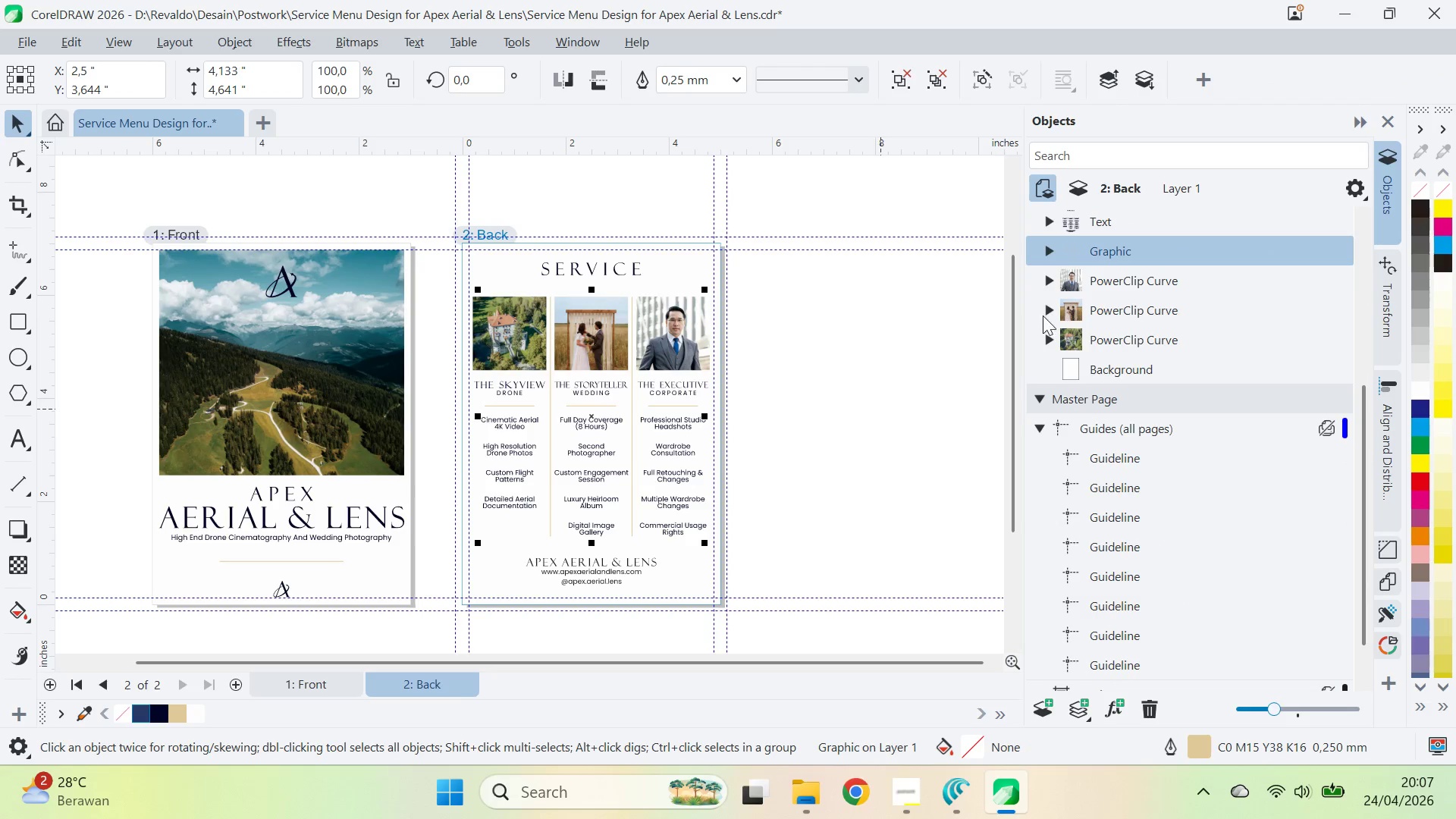 
left_click([1112, 281])
 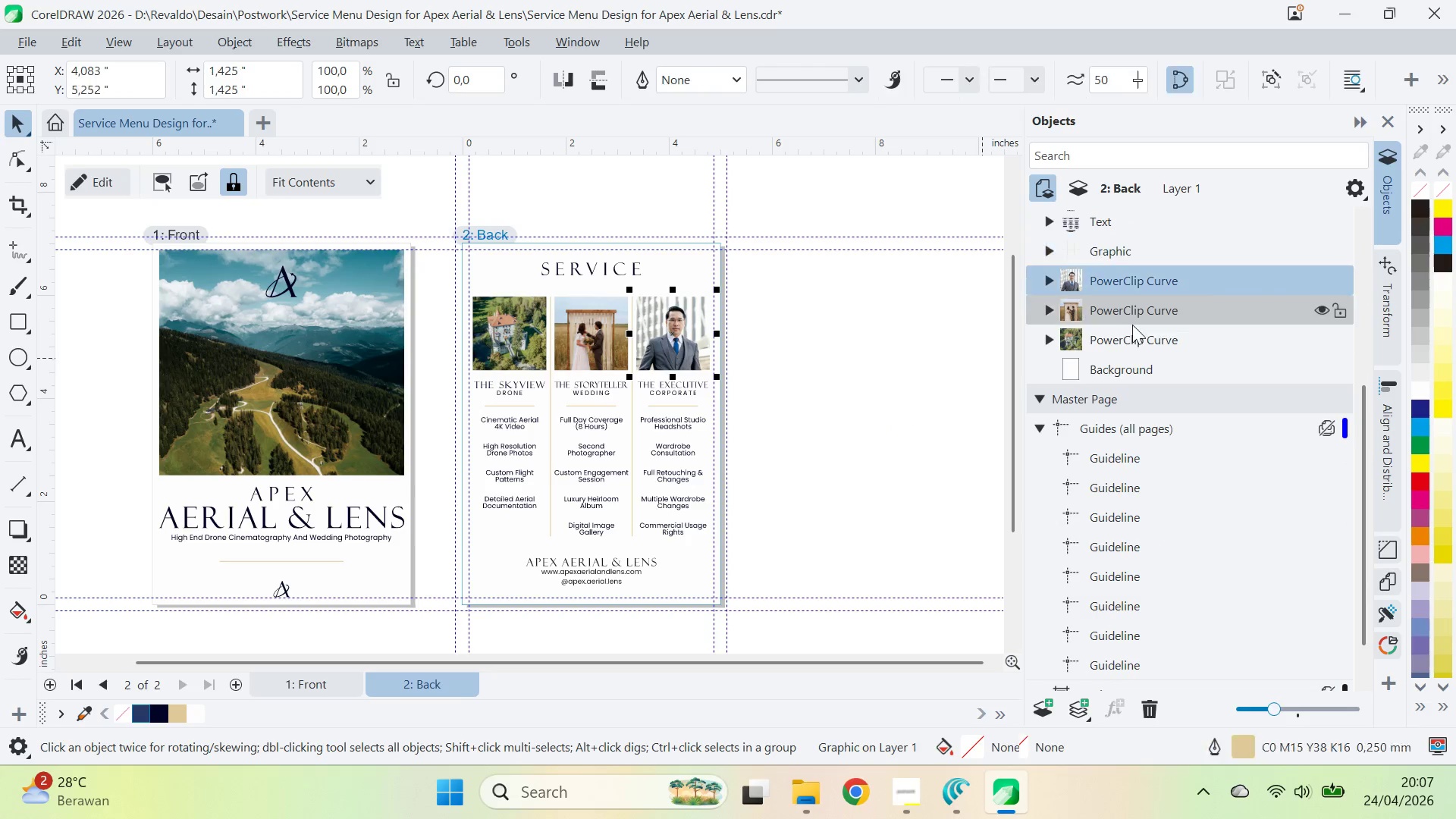 
hold_key(key=ShiftLeft, duration=0.31)
double_click([1136, 338])
 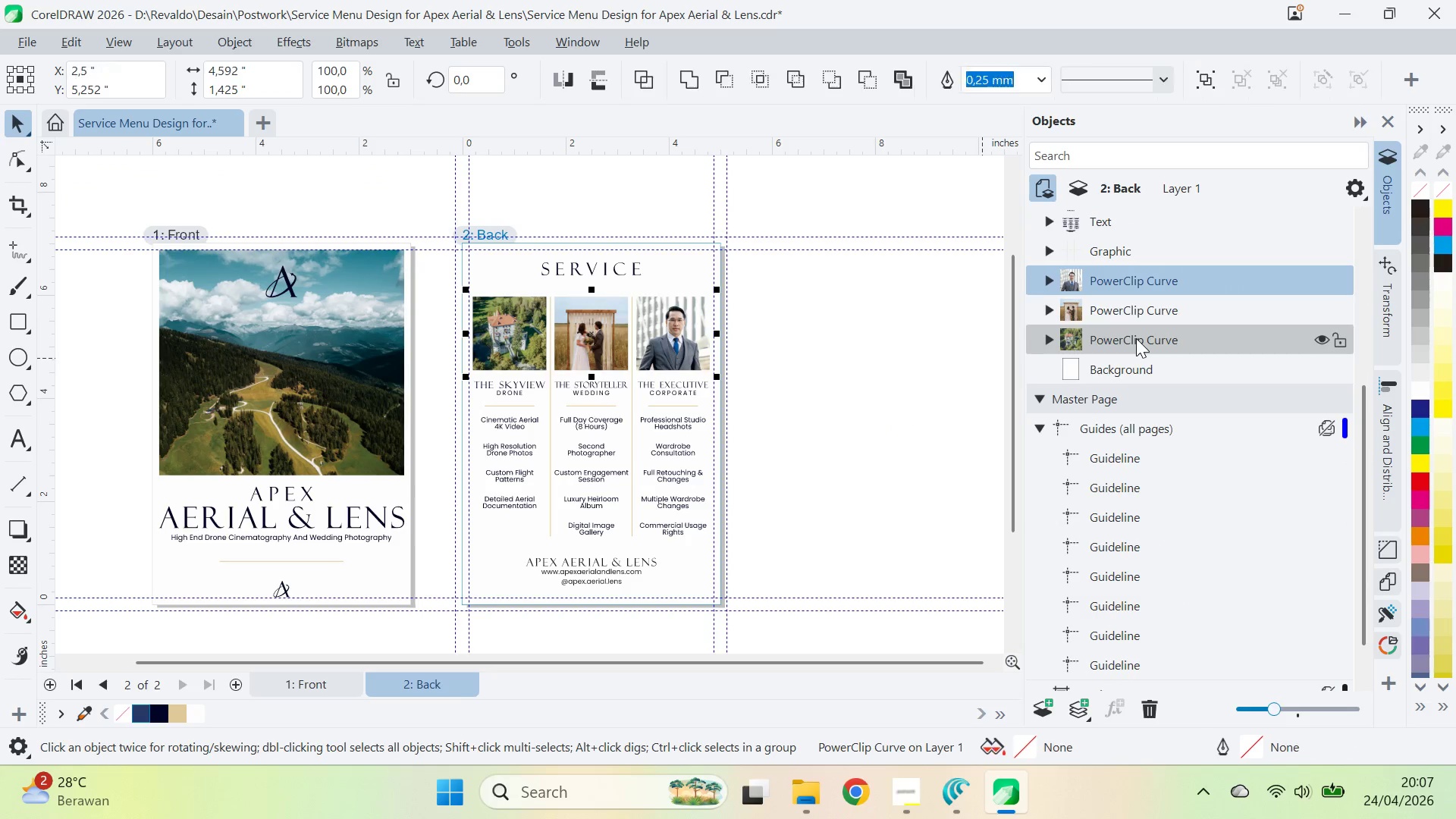 
key(Control+G)
 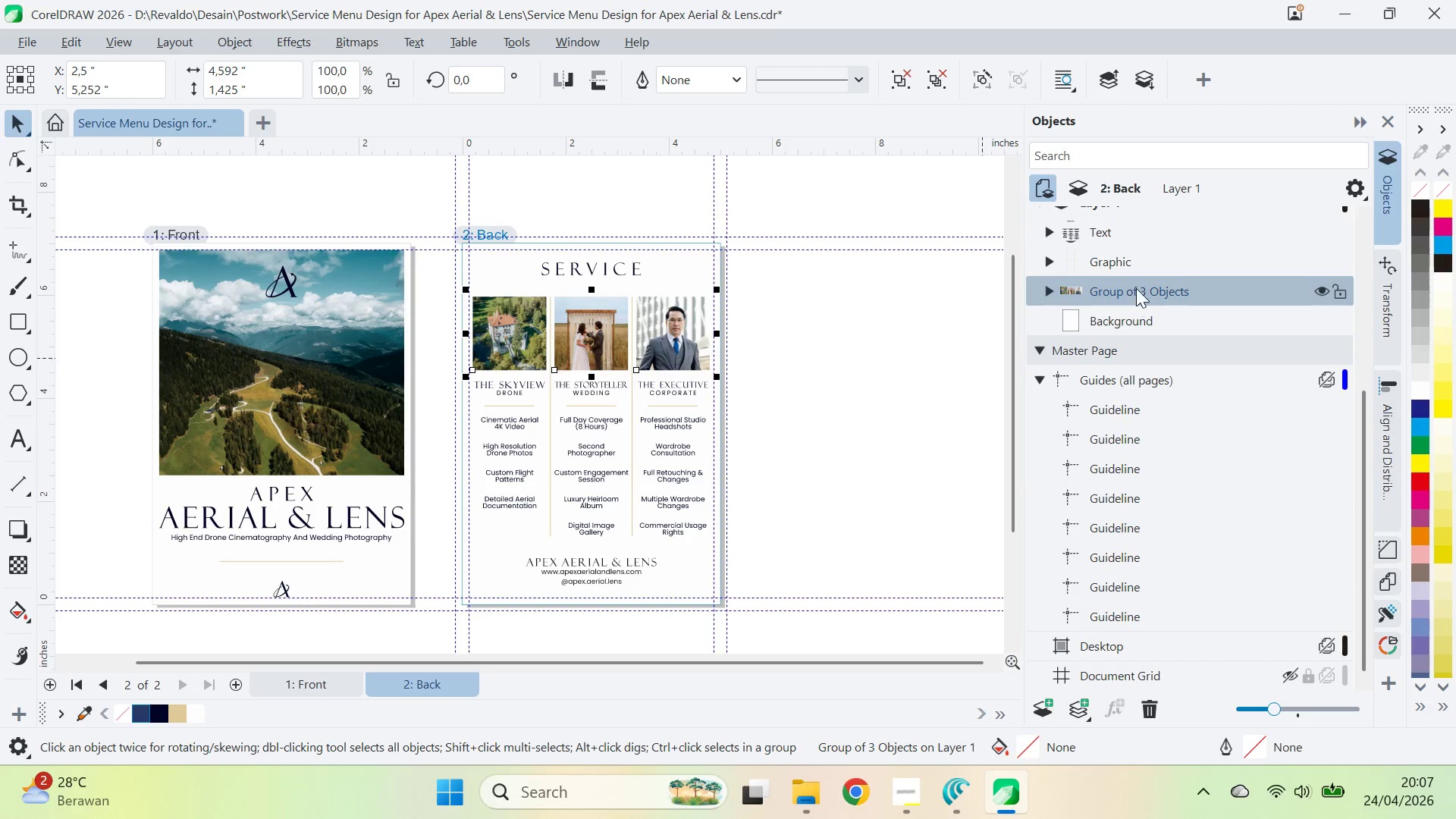 
right_click([1136, 287])
 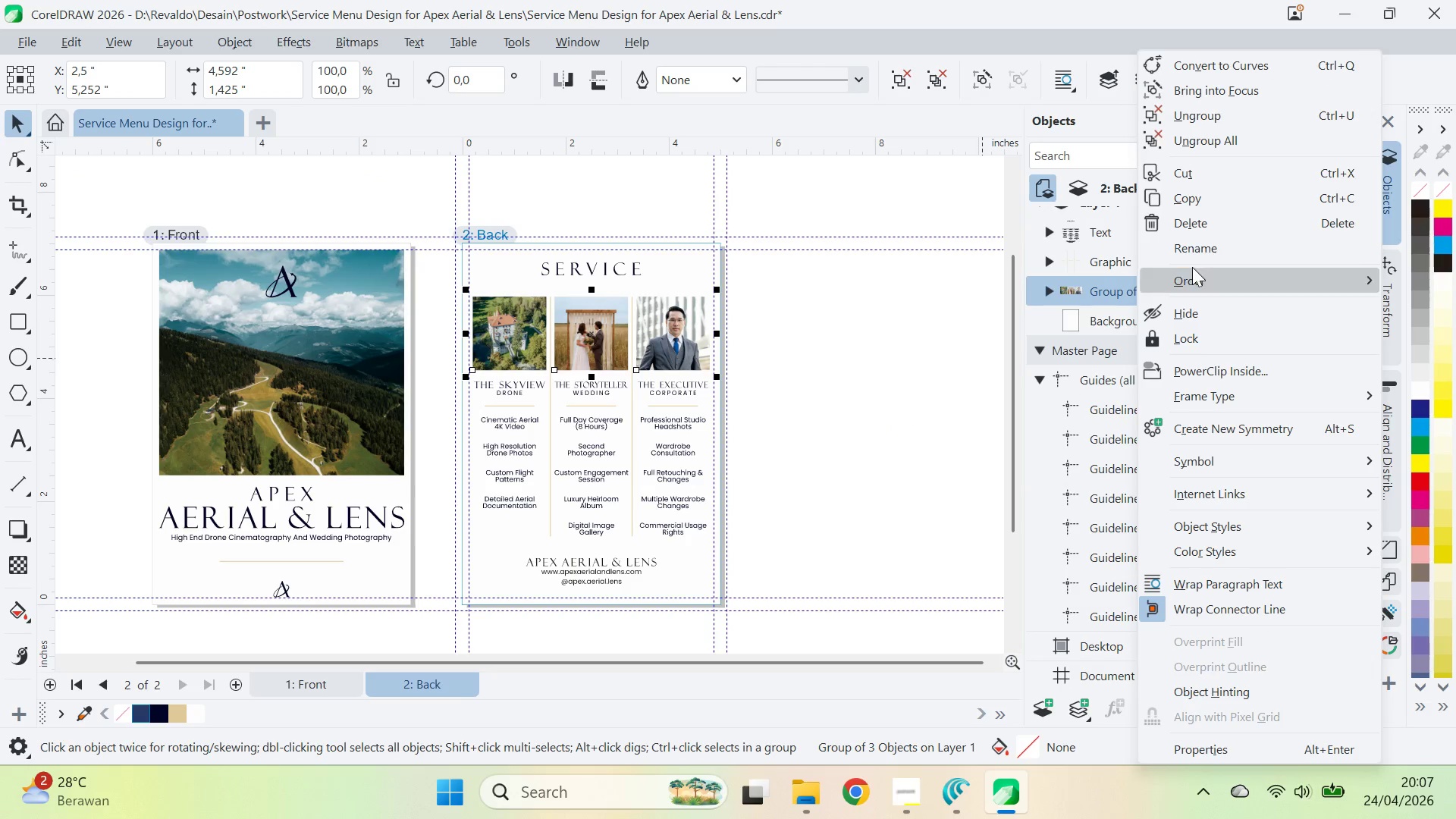 
left_click([1198, 249])
 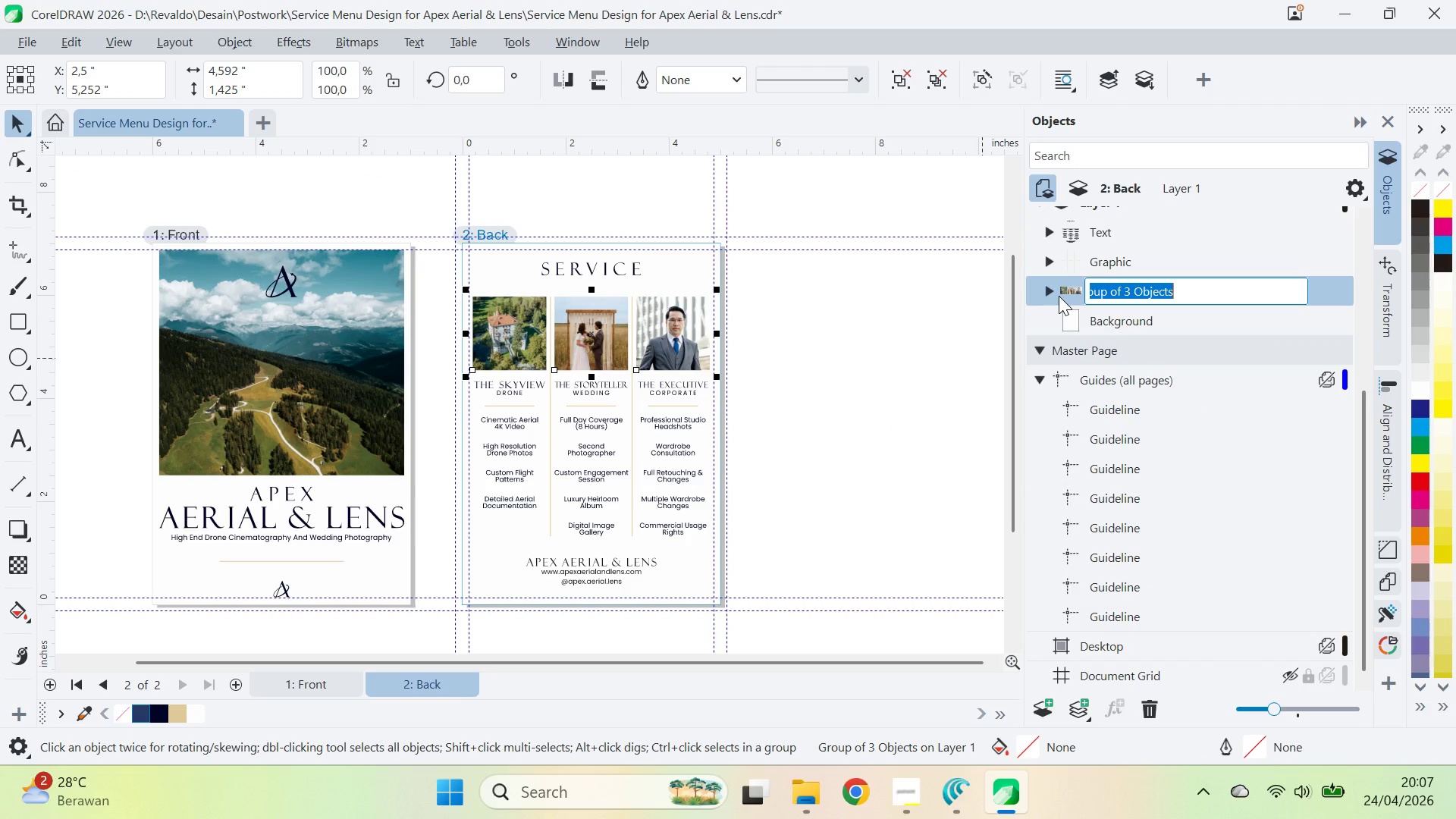 
type(Photo)
 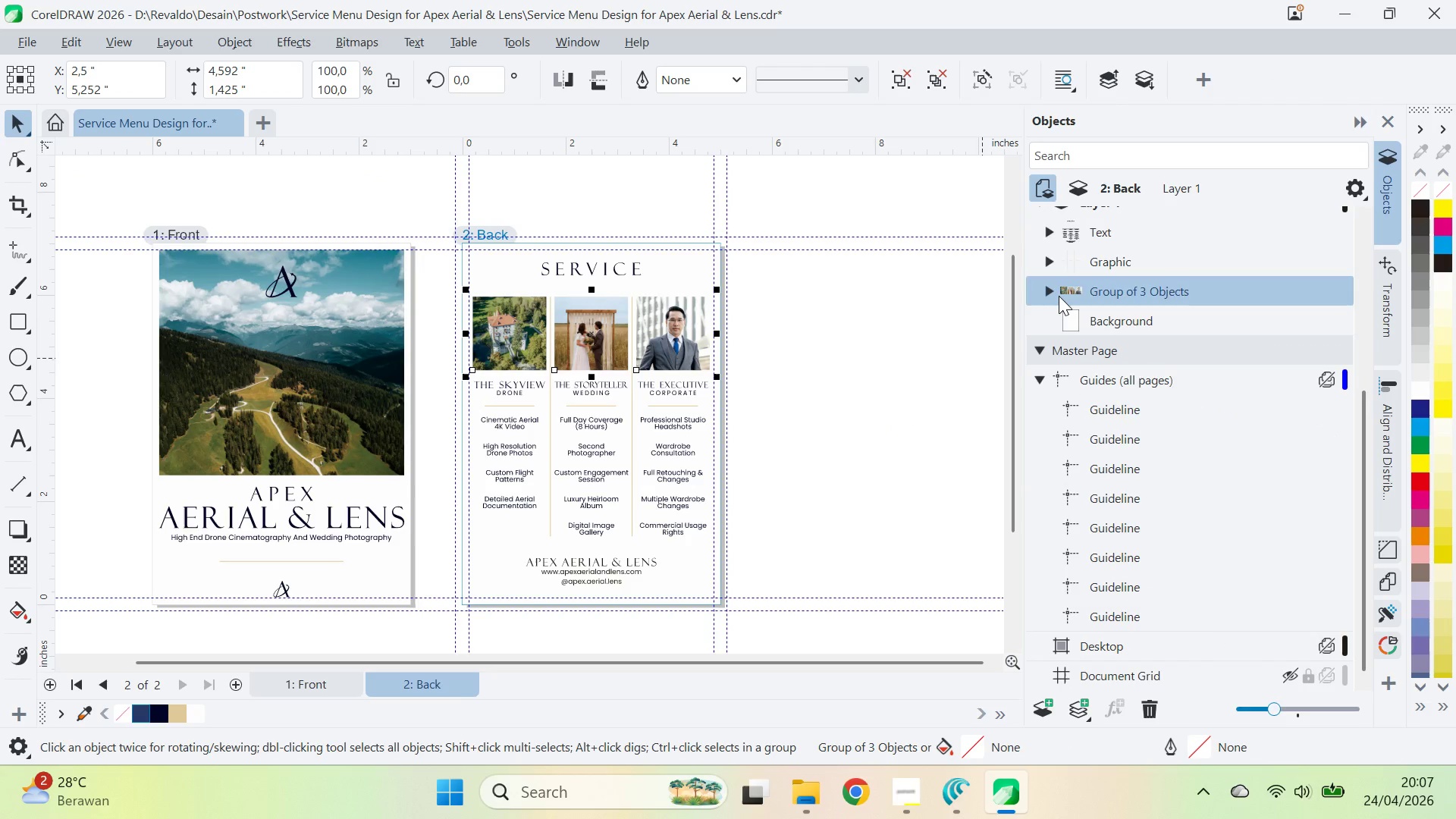 
key(Enter)
 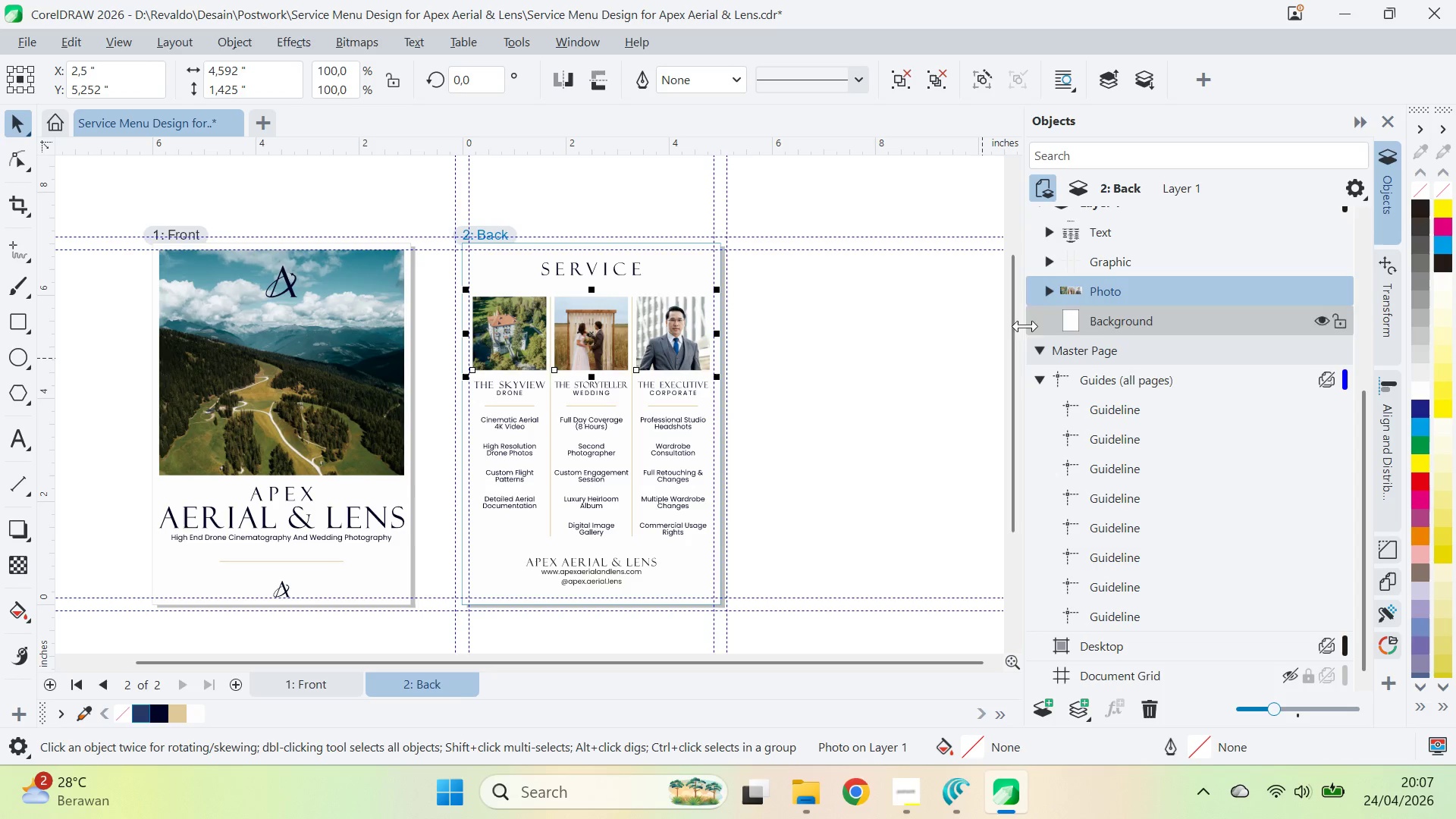 
left_click([930, 392])
 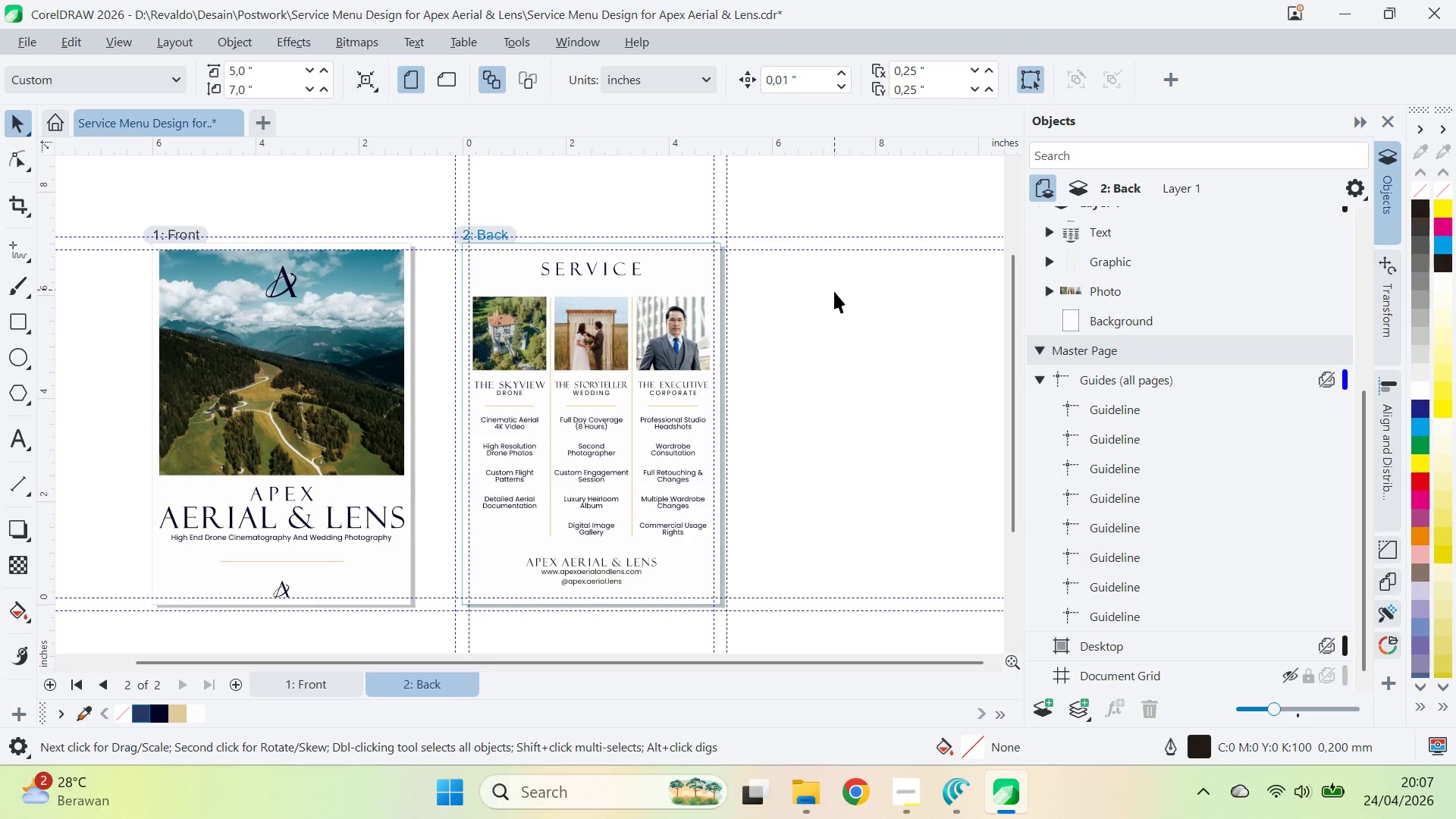 
key(Control+S)
 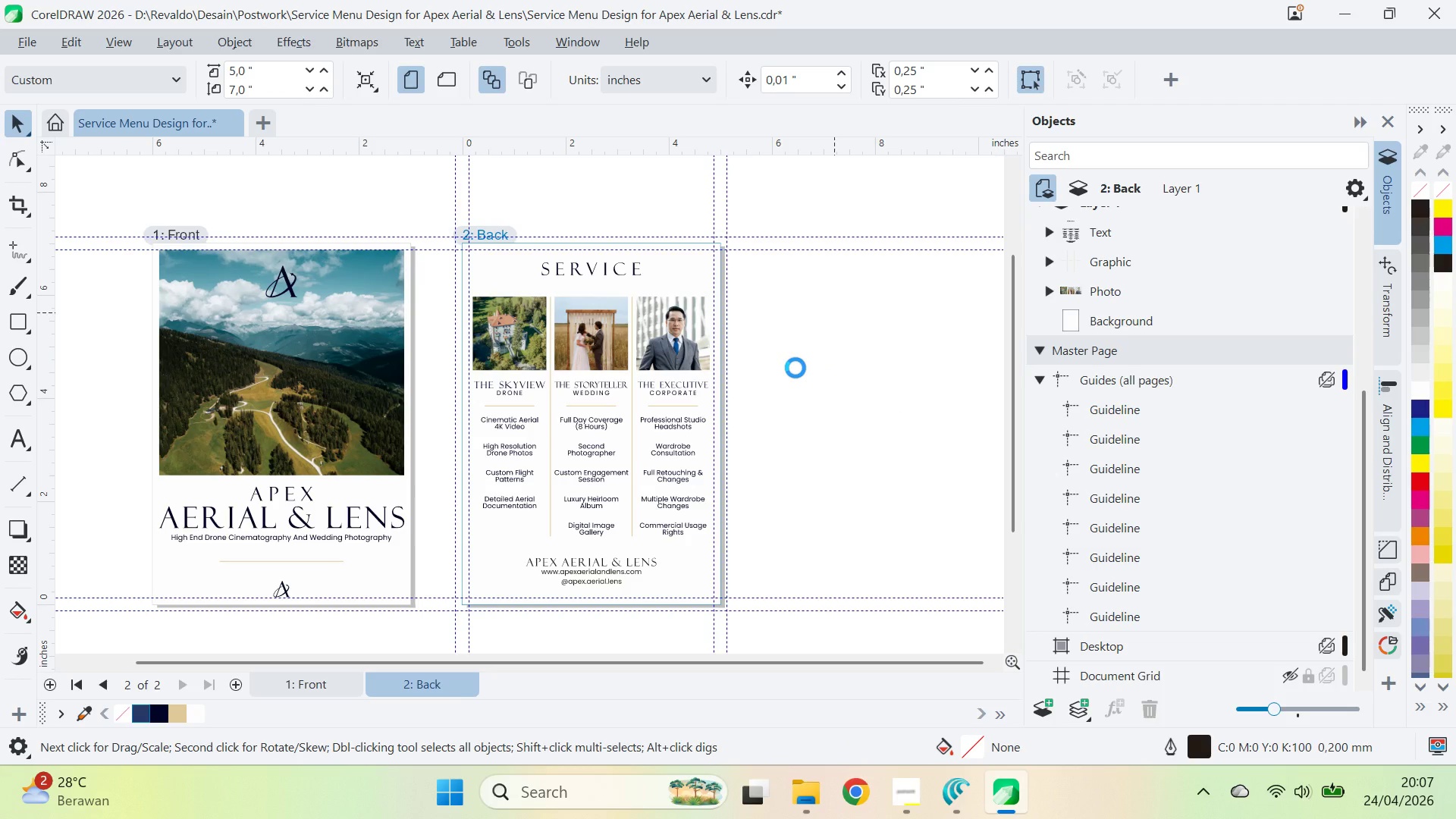 
key(Alt+Tab)
 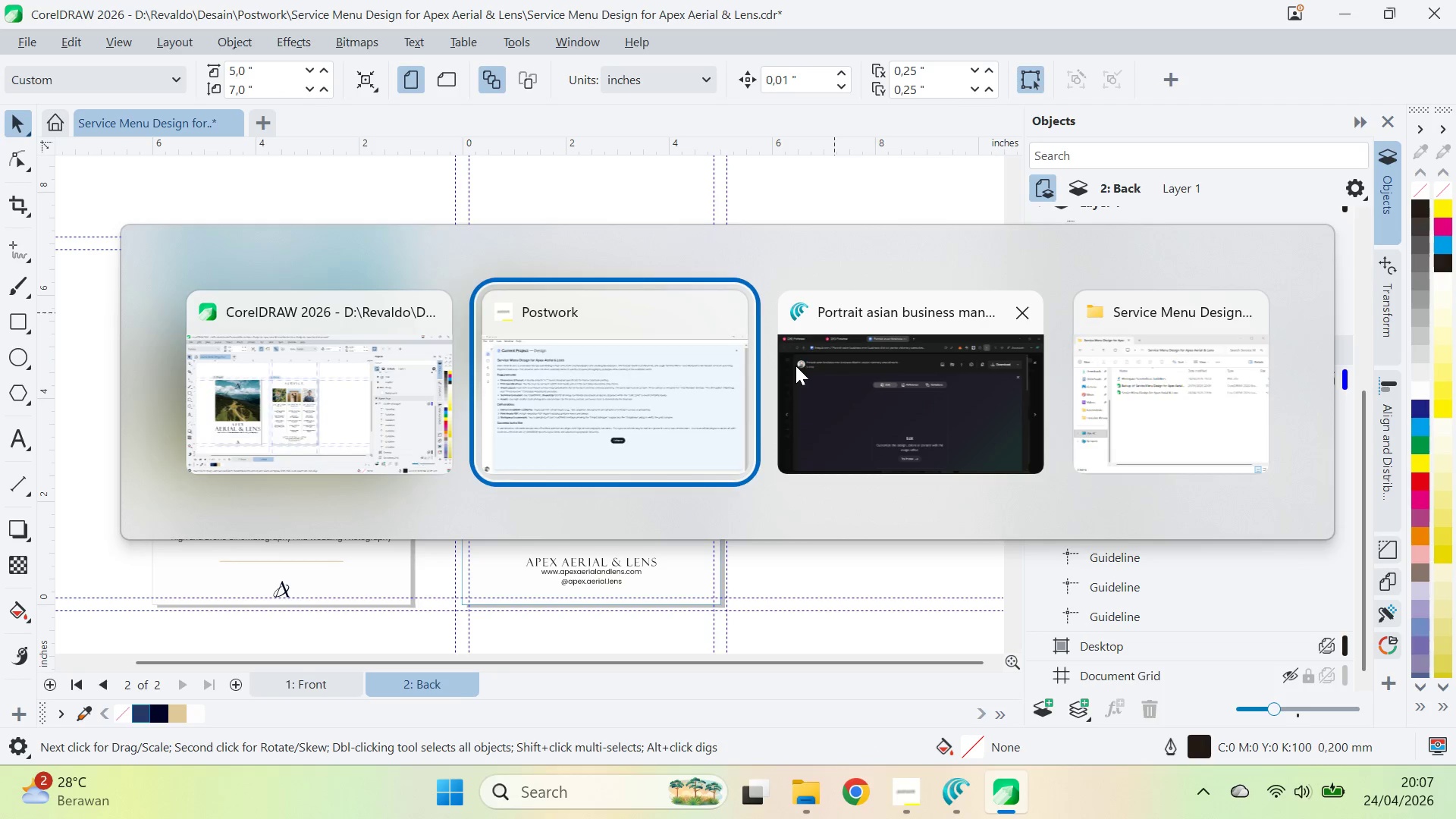 
key(Alt+Tab)
 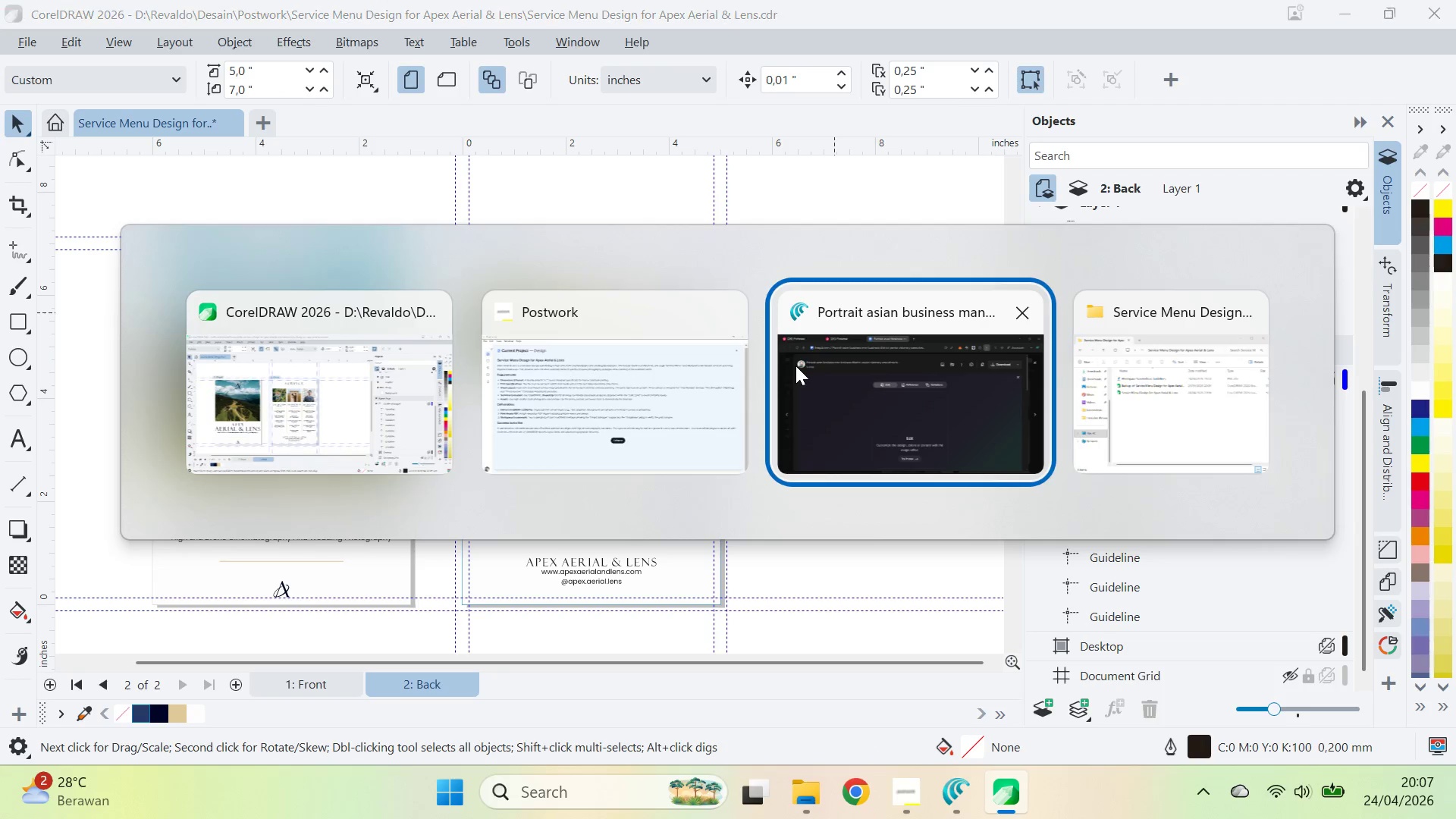 
key(Alt+Tab)
 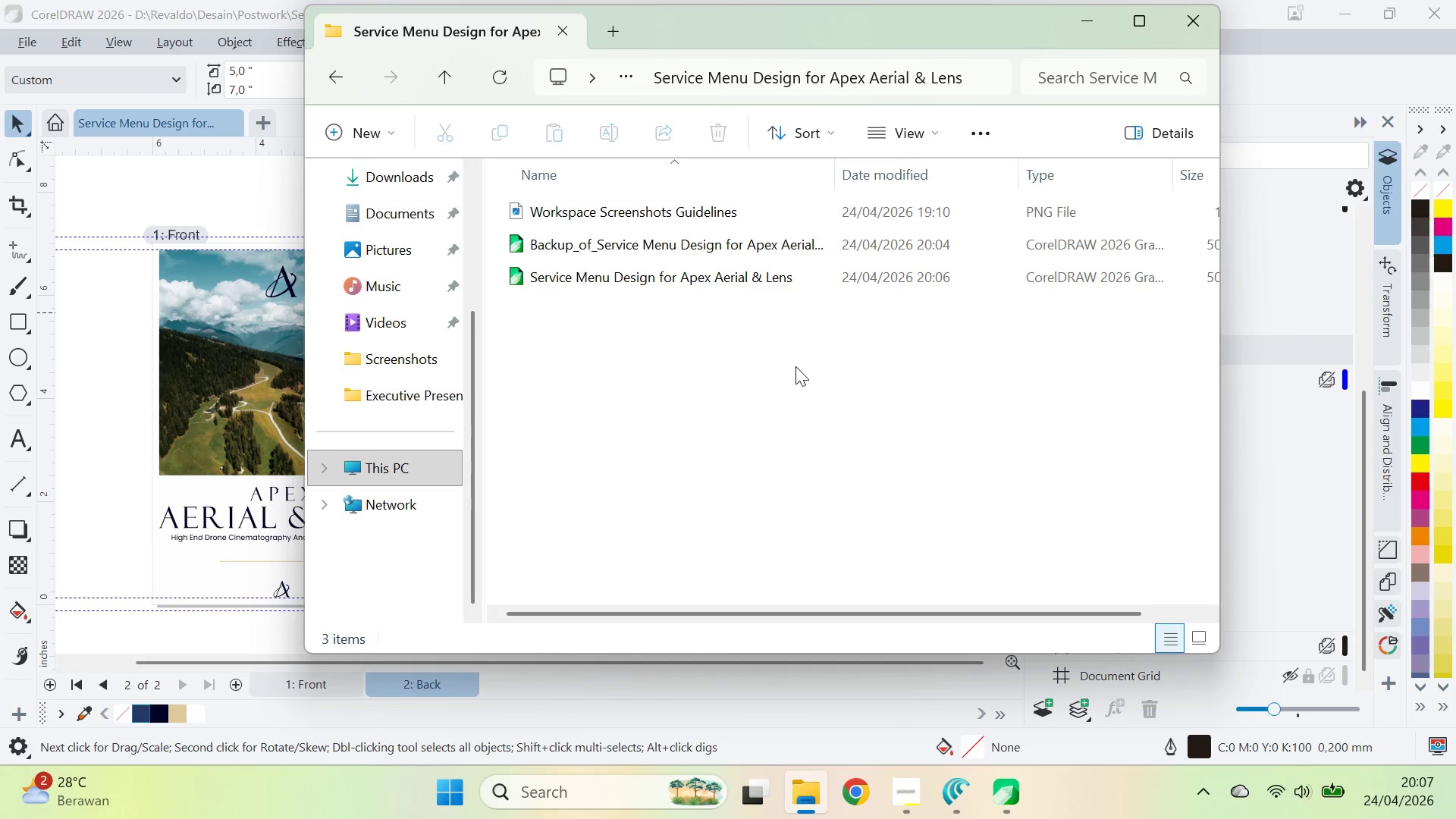 
left_click([795, 366])
 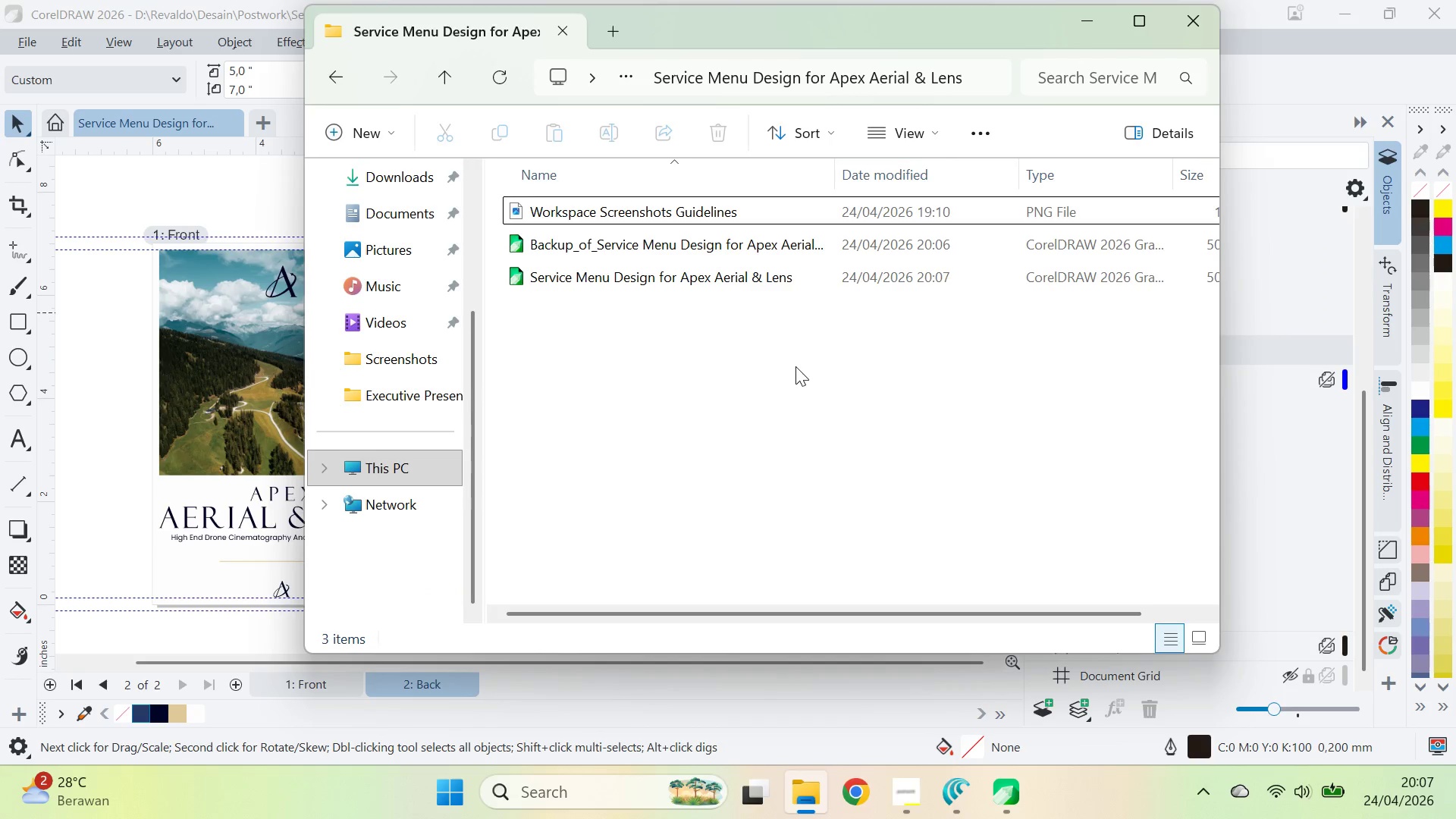 
key(Alt+Tab)
 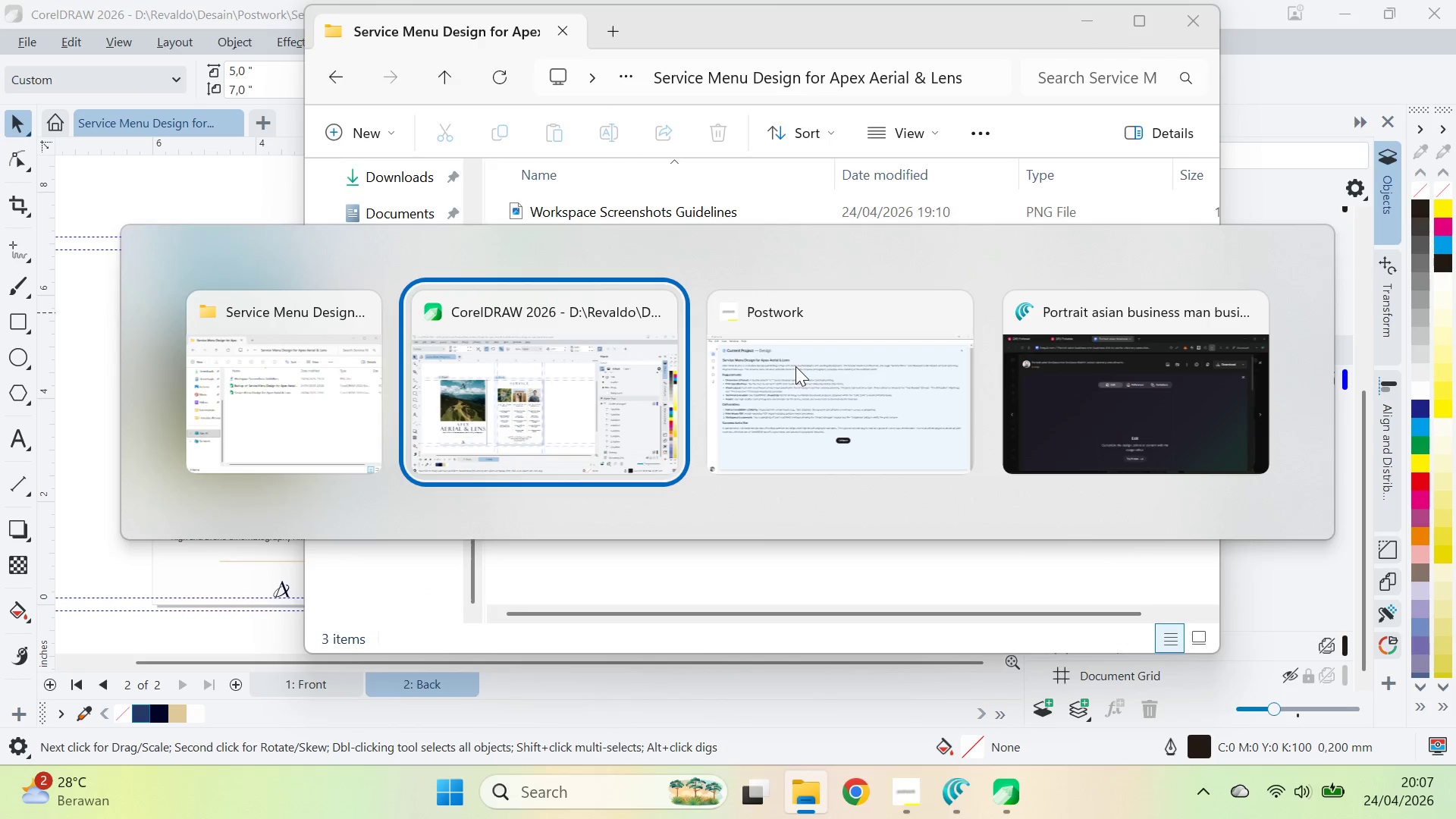 
key(Alt+Tab)